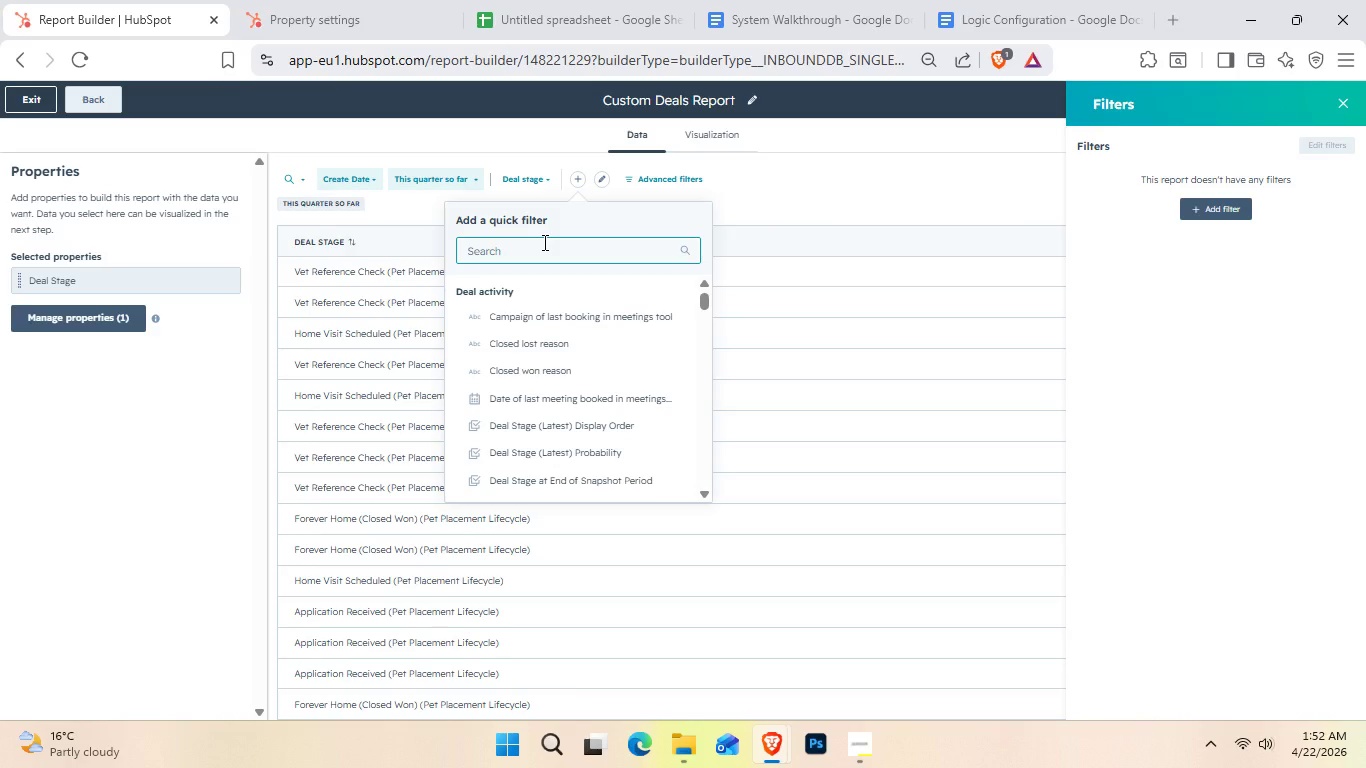 
left_click([855, 193])
 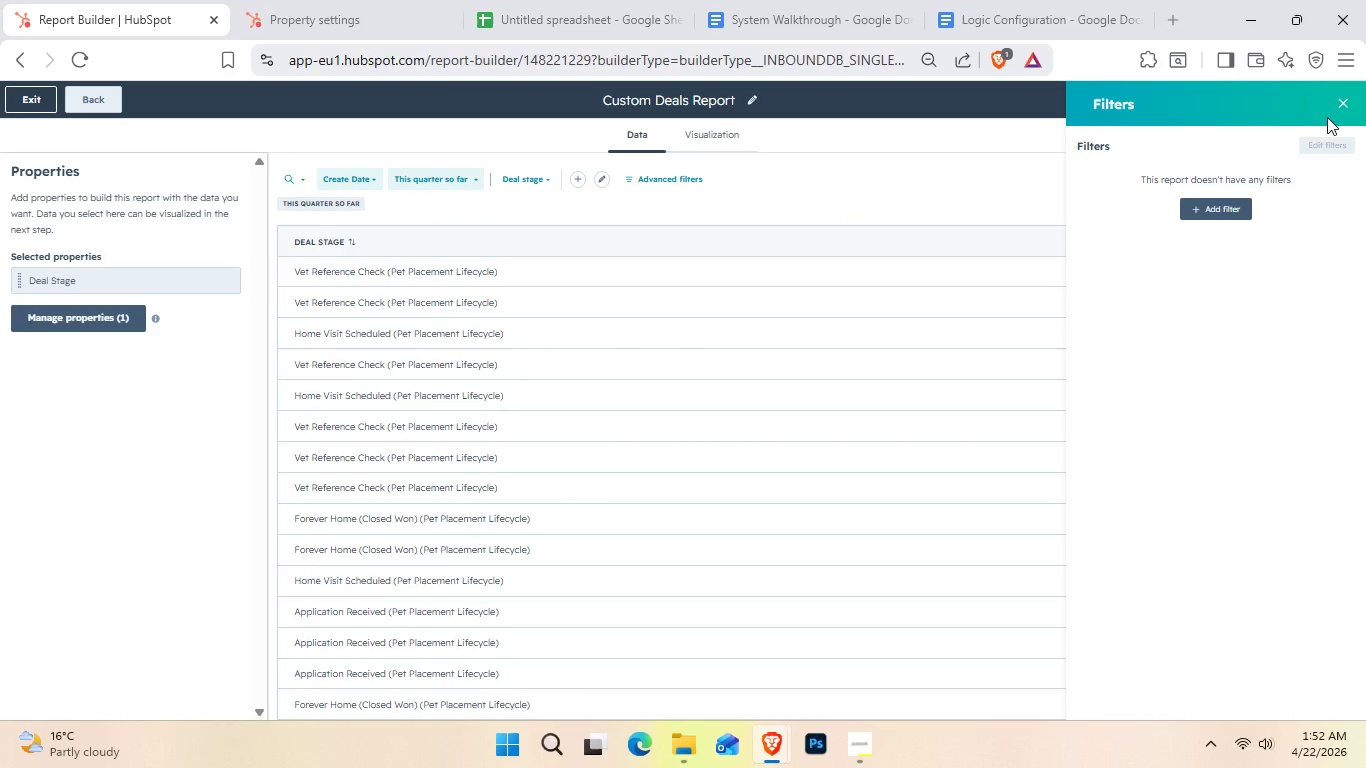 
left_click([1351, 99])
 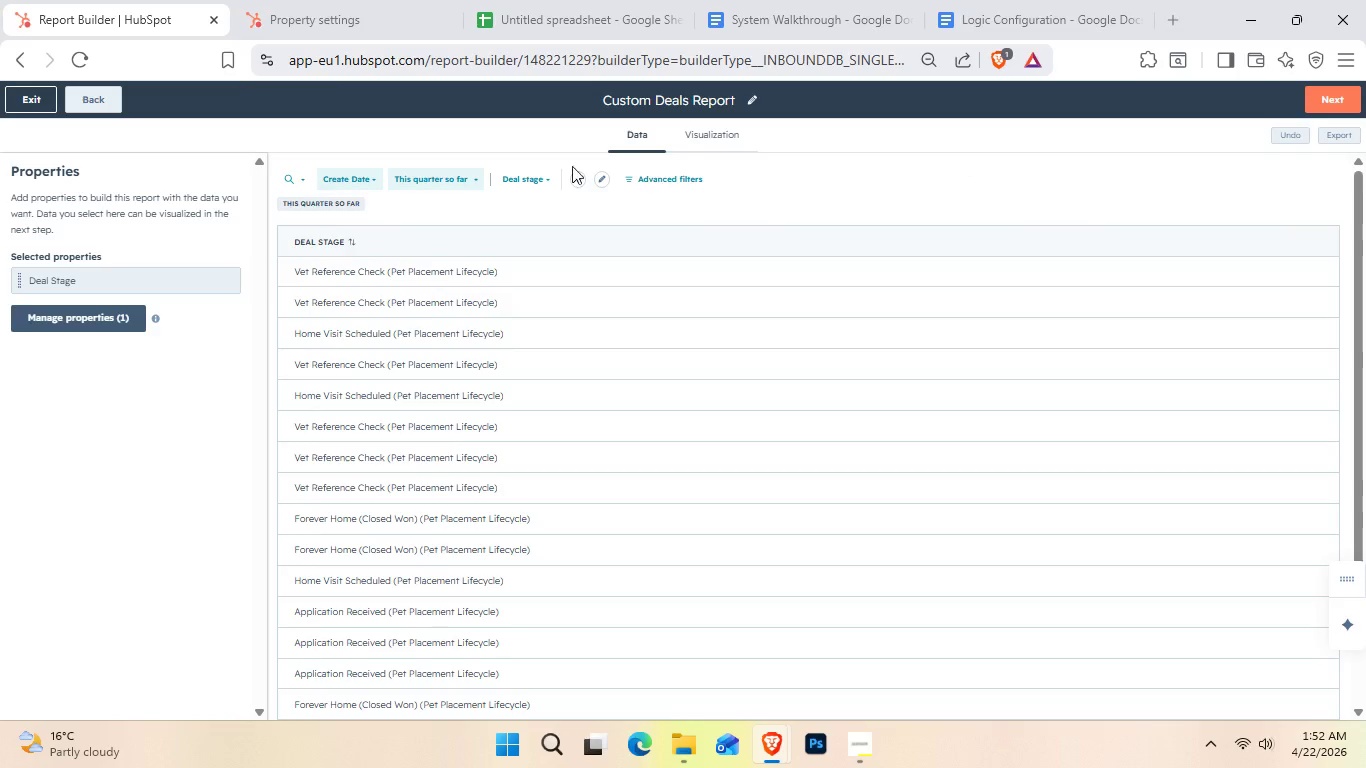 
mouse_move([405, 222])
 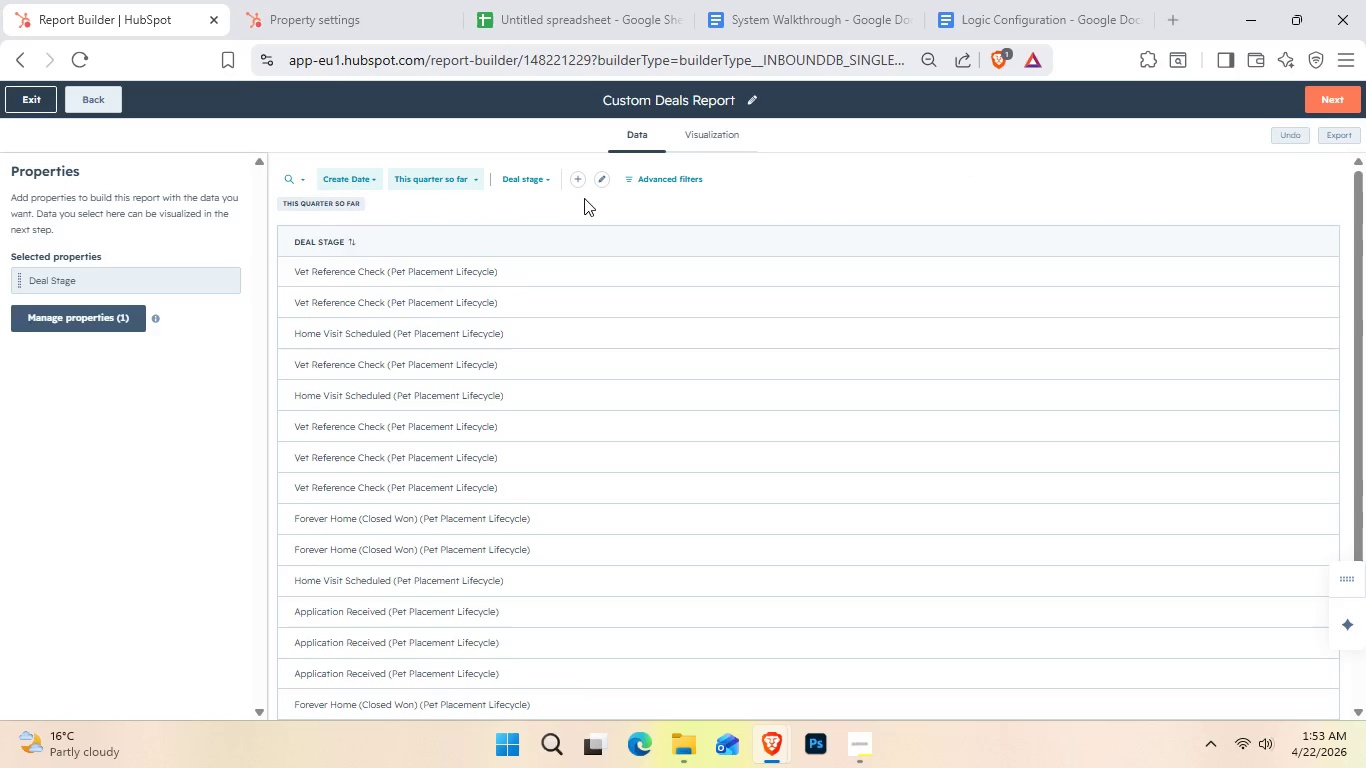 
left_click([661, 180])
 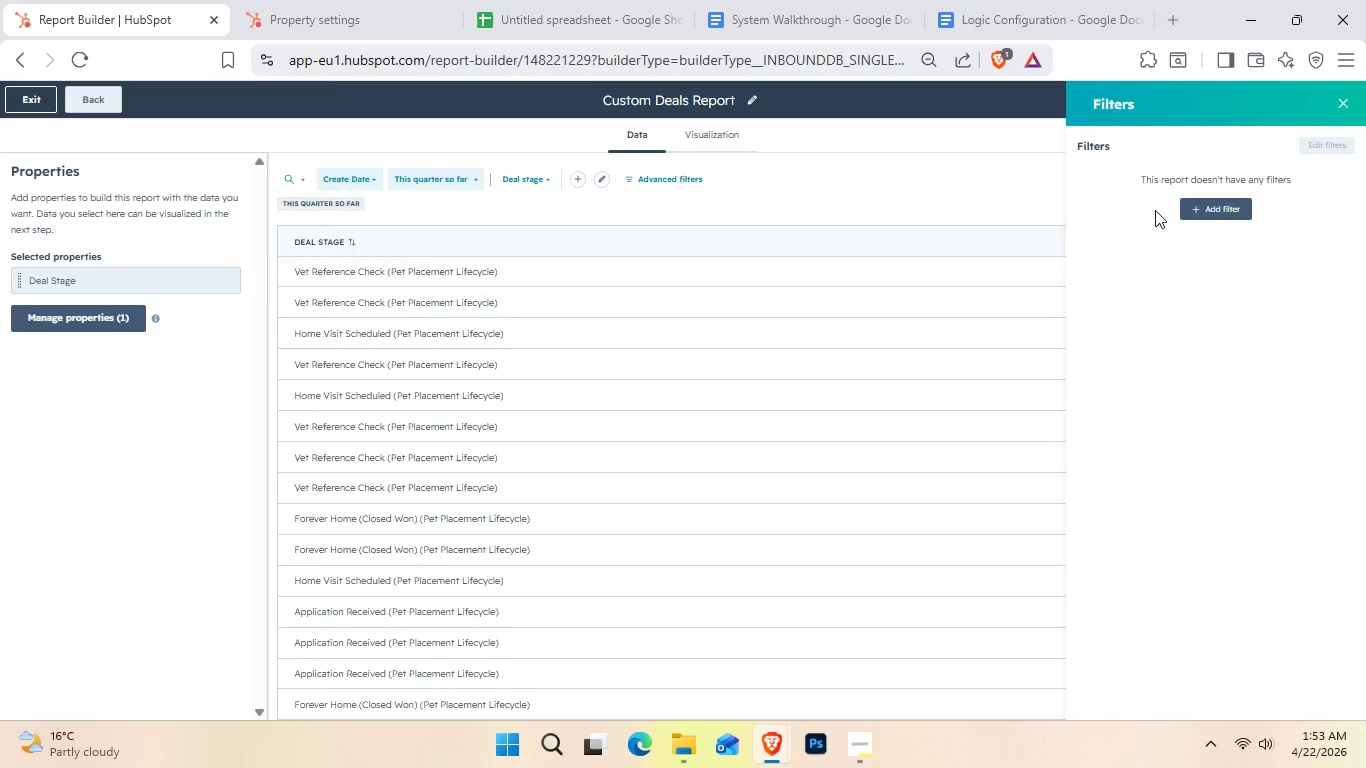 
left_click([1233, 206])
 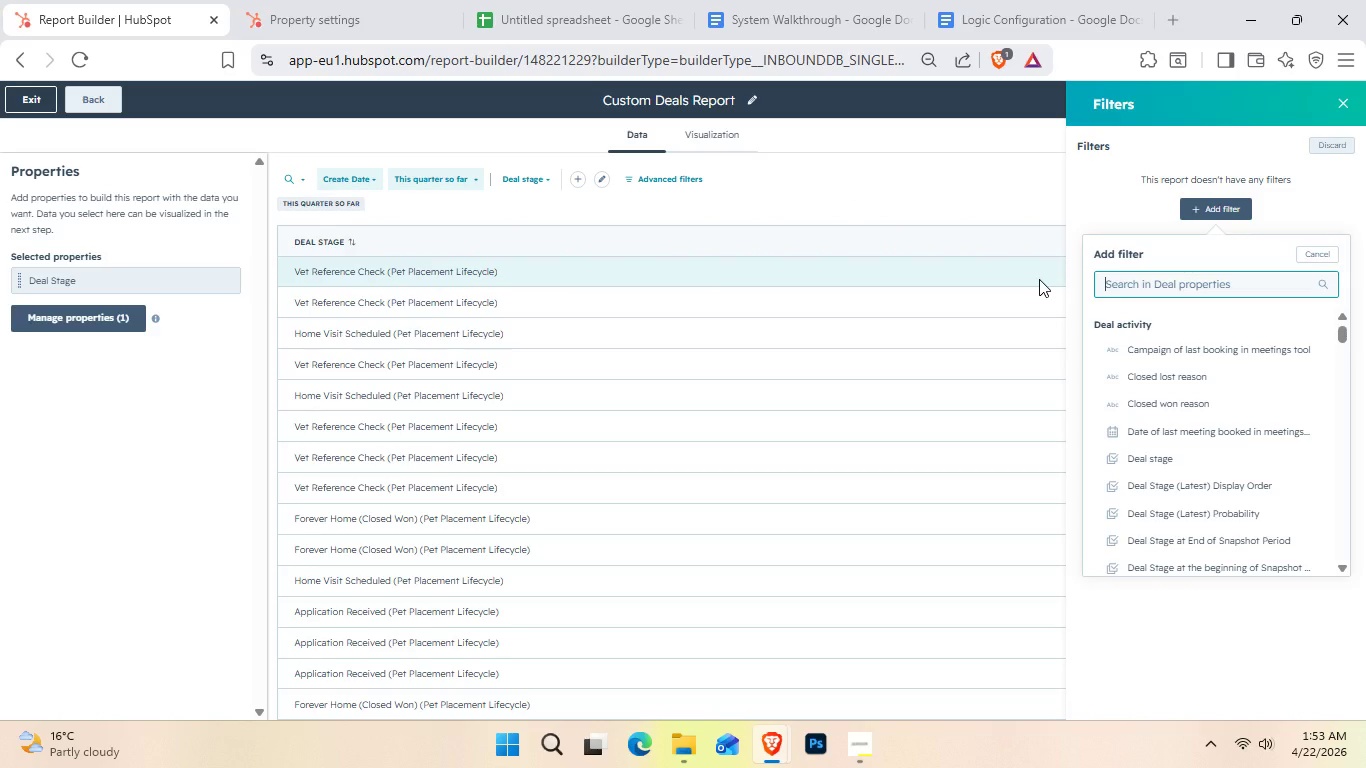 
wait(10.0)
 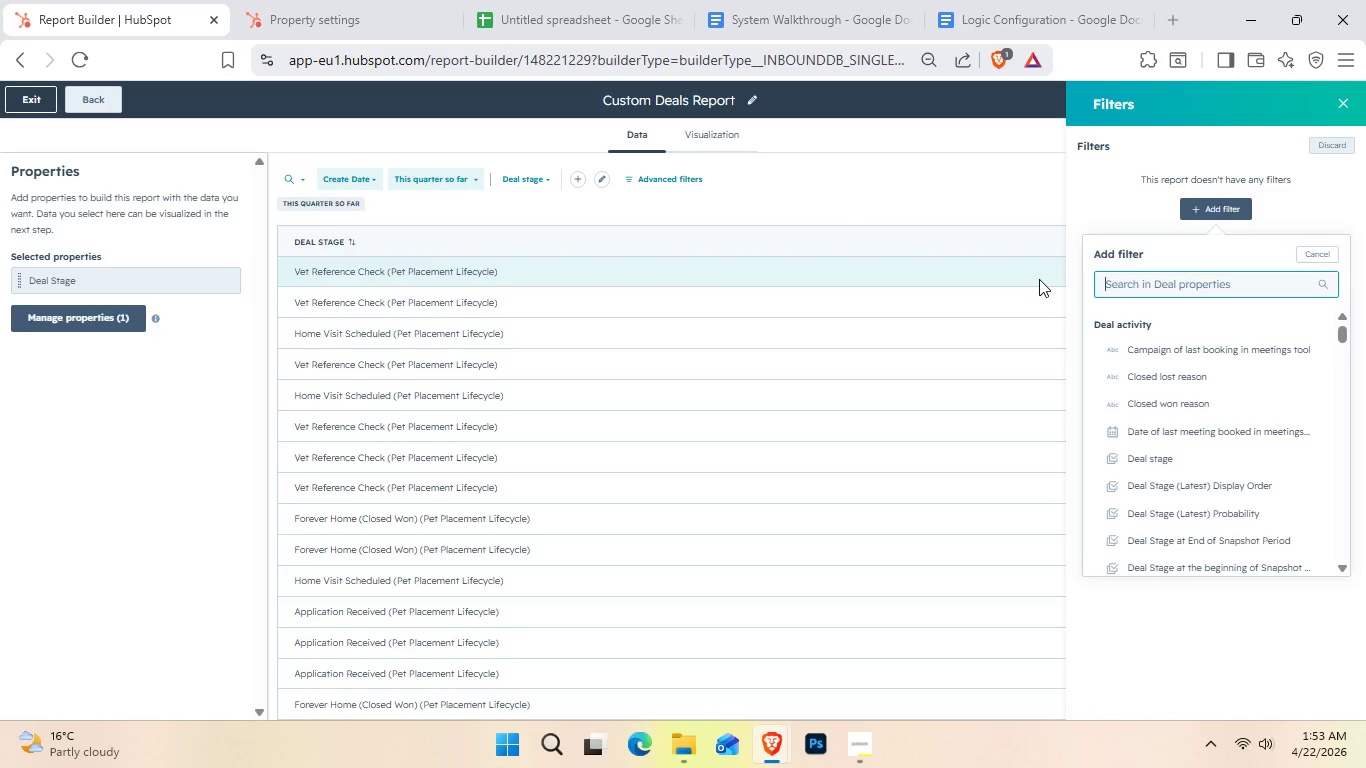 
type(pe)
 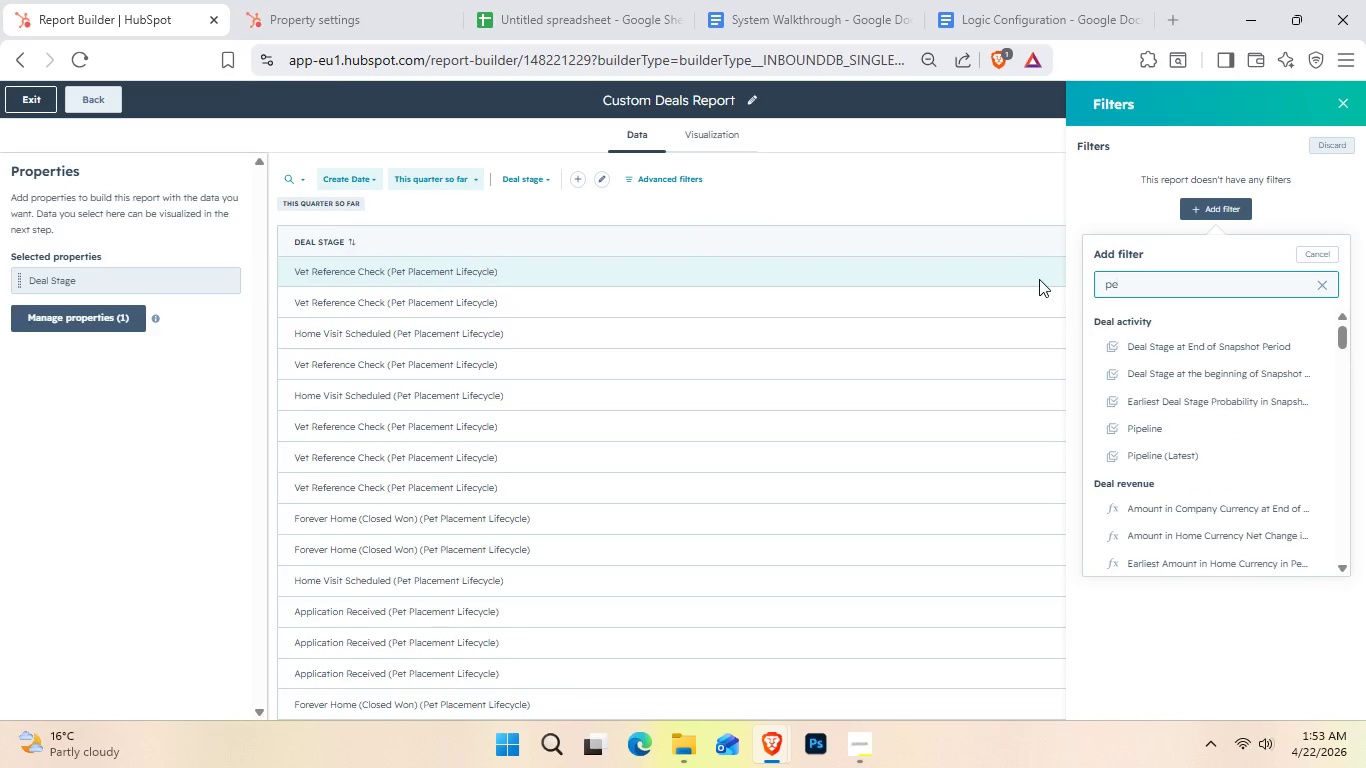 
key(T)
 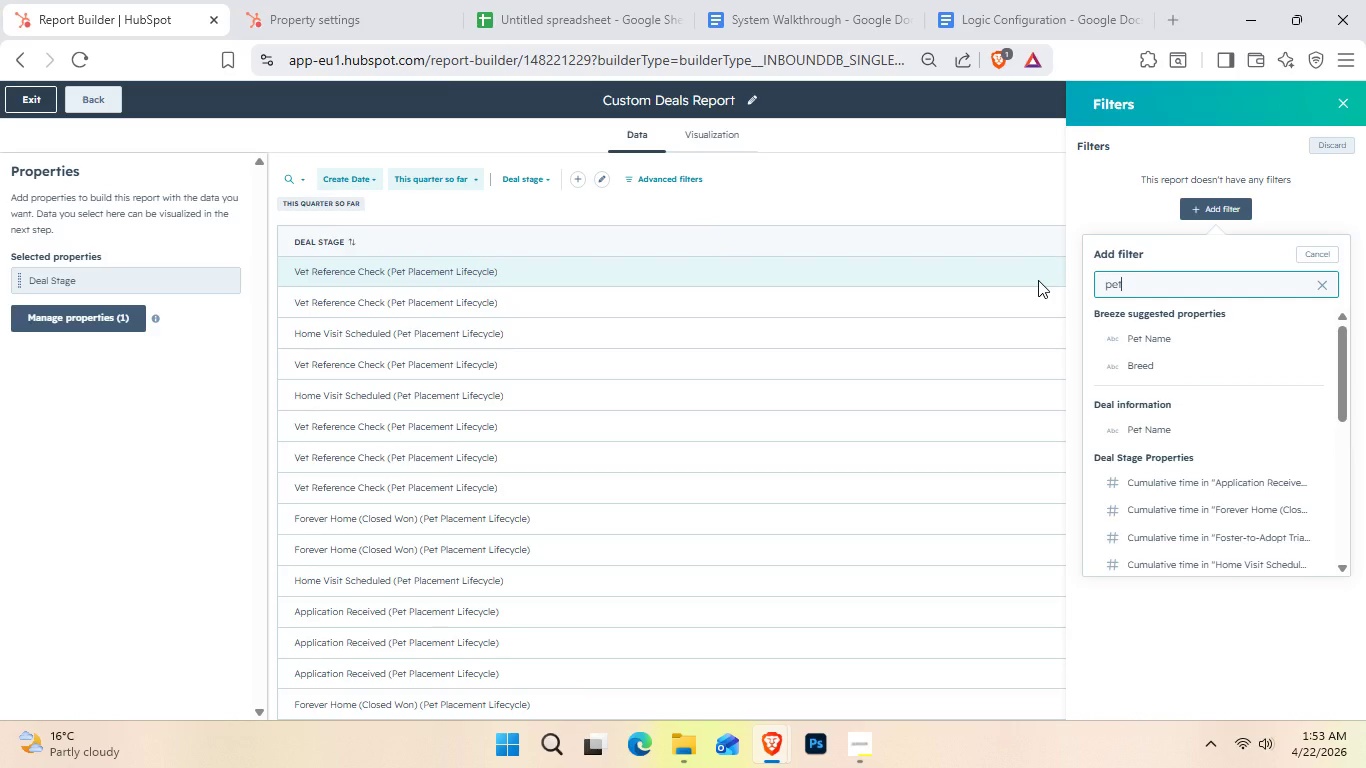 
left_click_drag(start_coordinate=[1273, 660], to_coordinate=[1260, 664])
 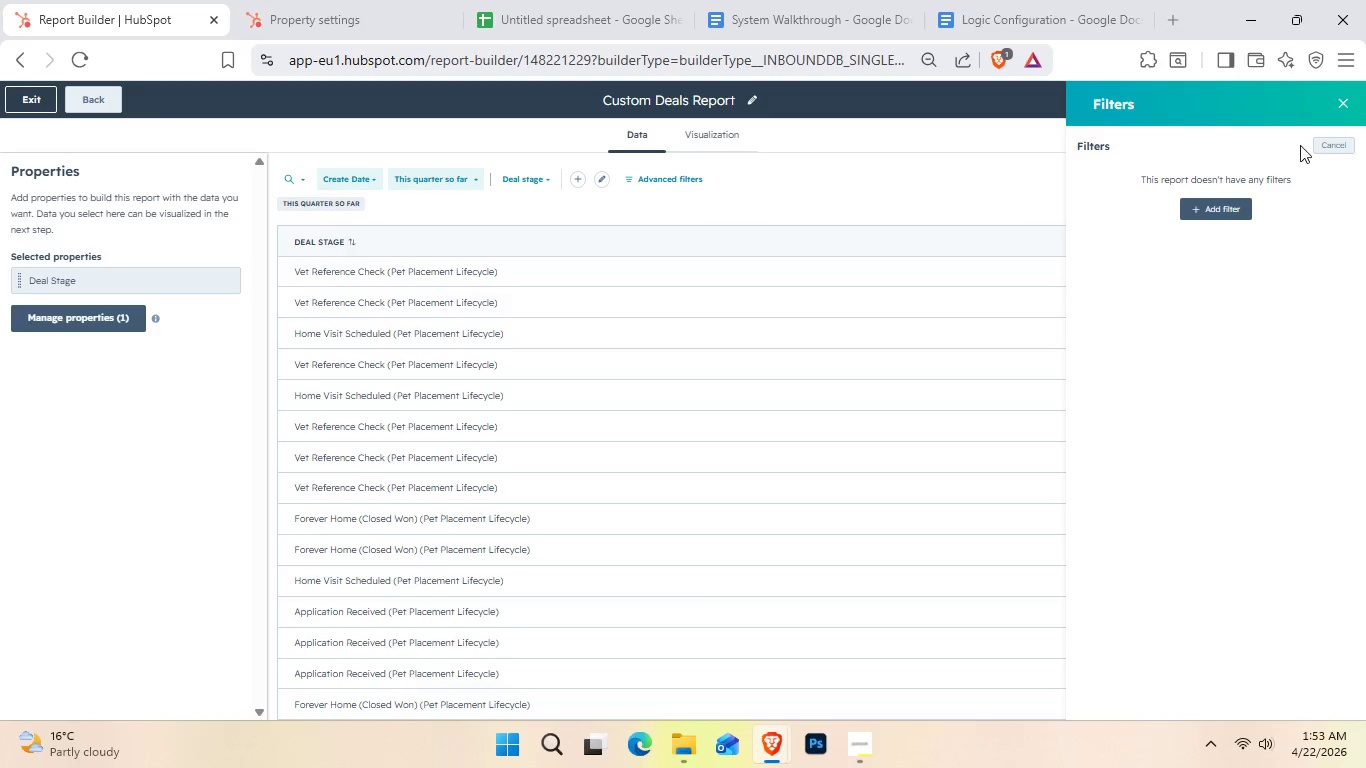 
scroll: coordinate [1310, 363], scroll_direction: down, amount: 7.0
 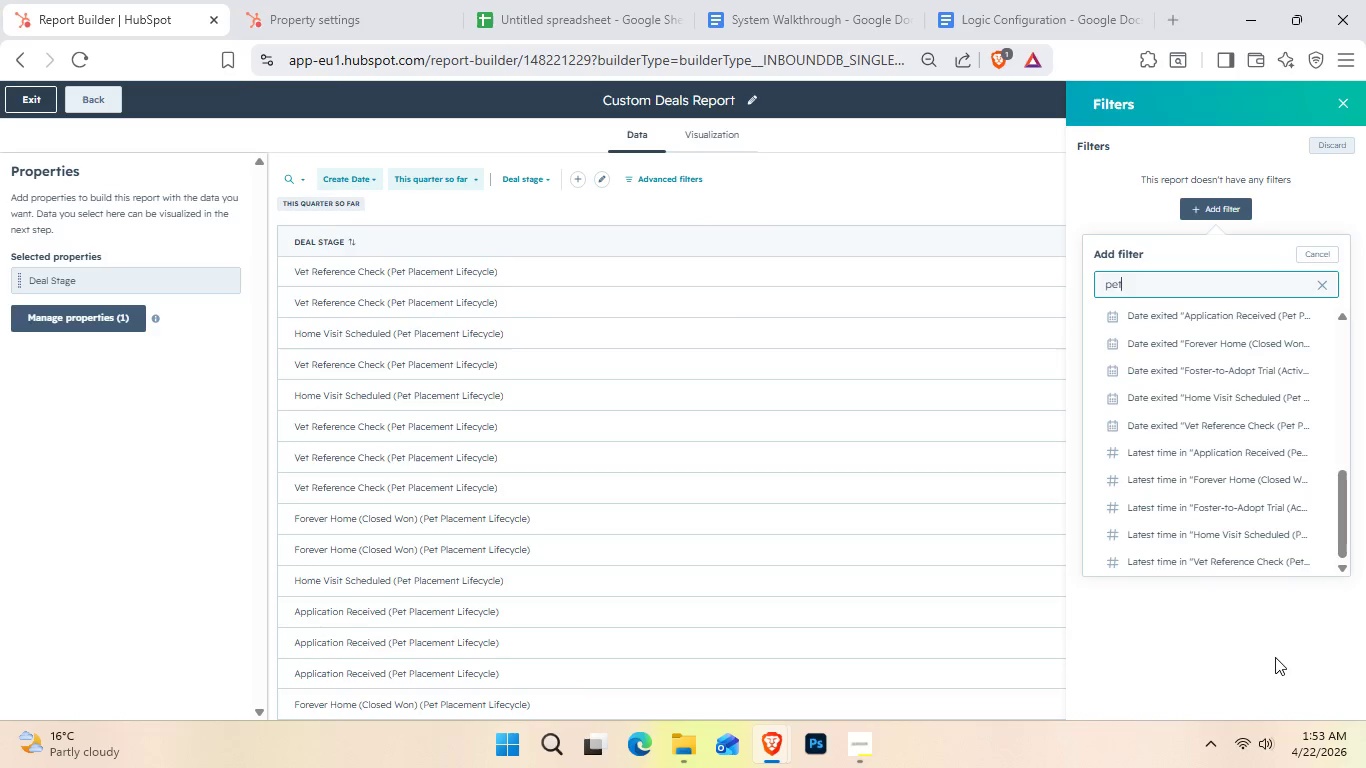 
left_click([1332, 148])
 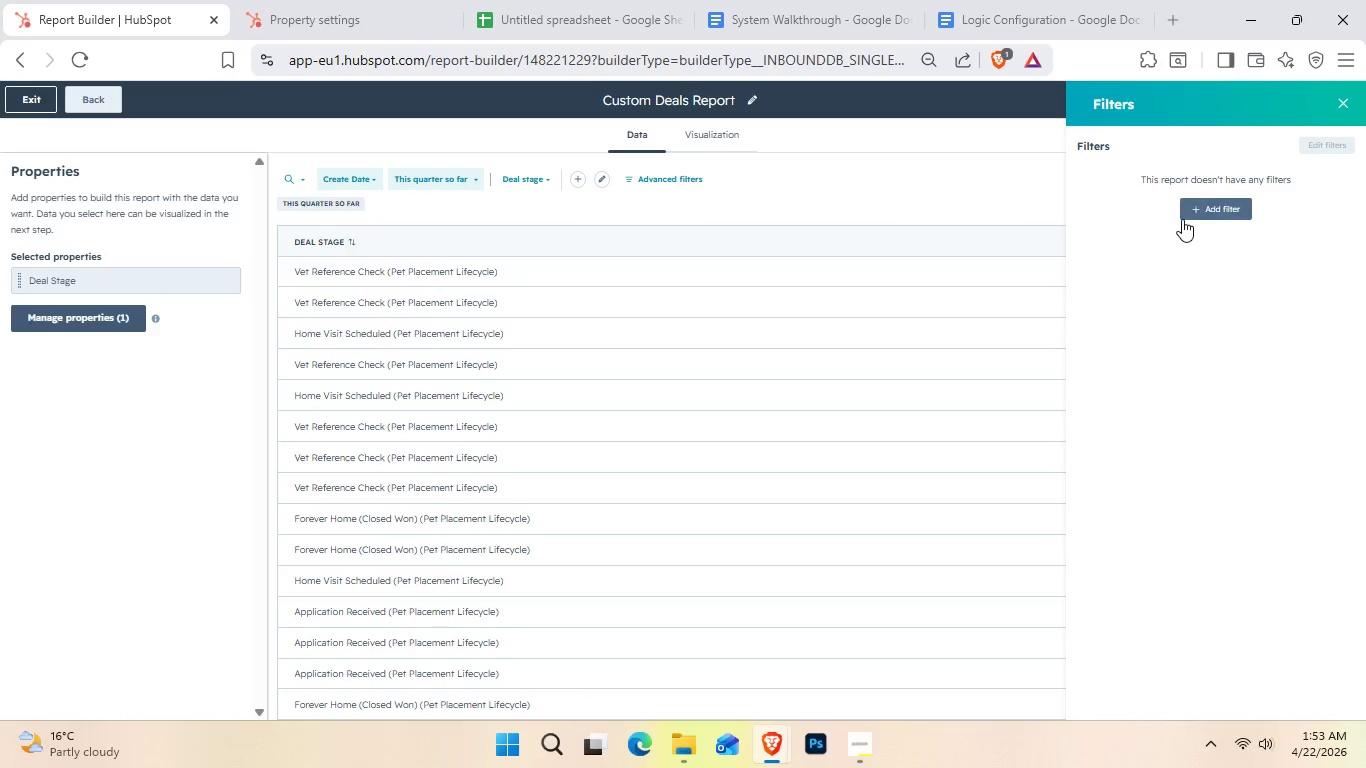 
left_click([1345, 101])
 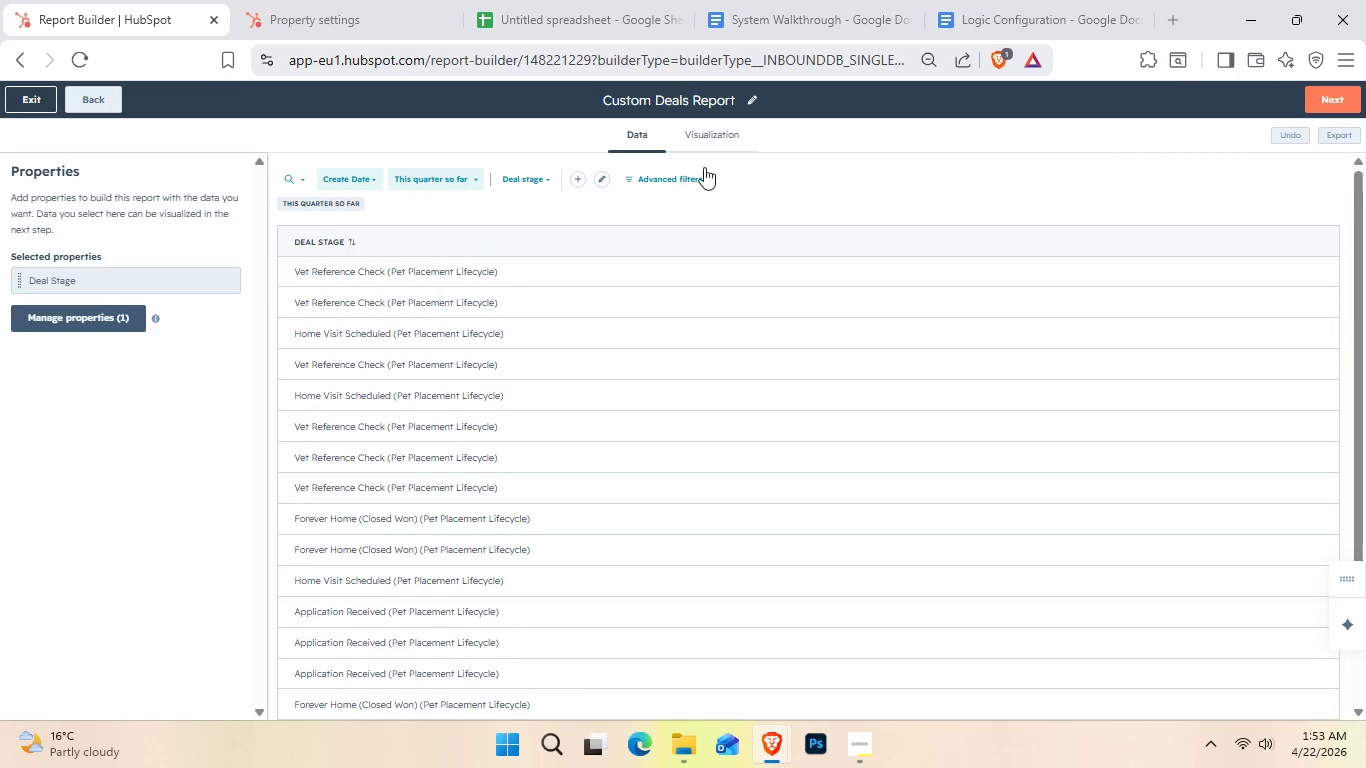 
left_click([693, 135])
 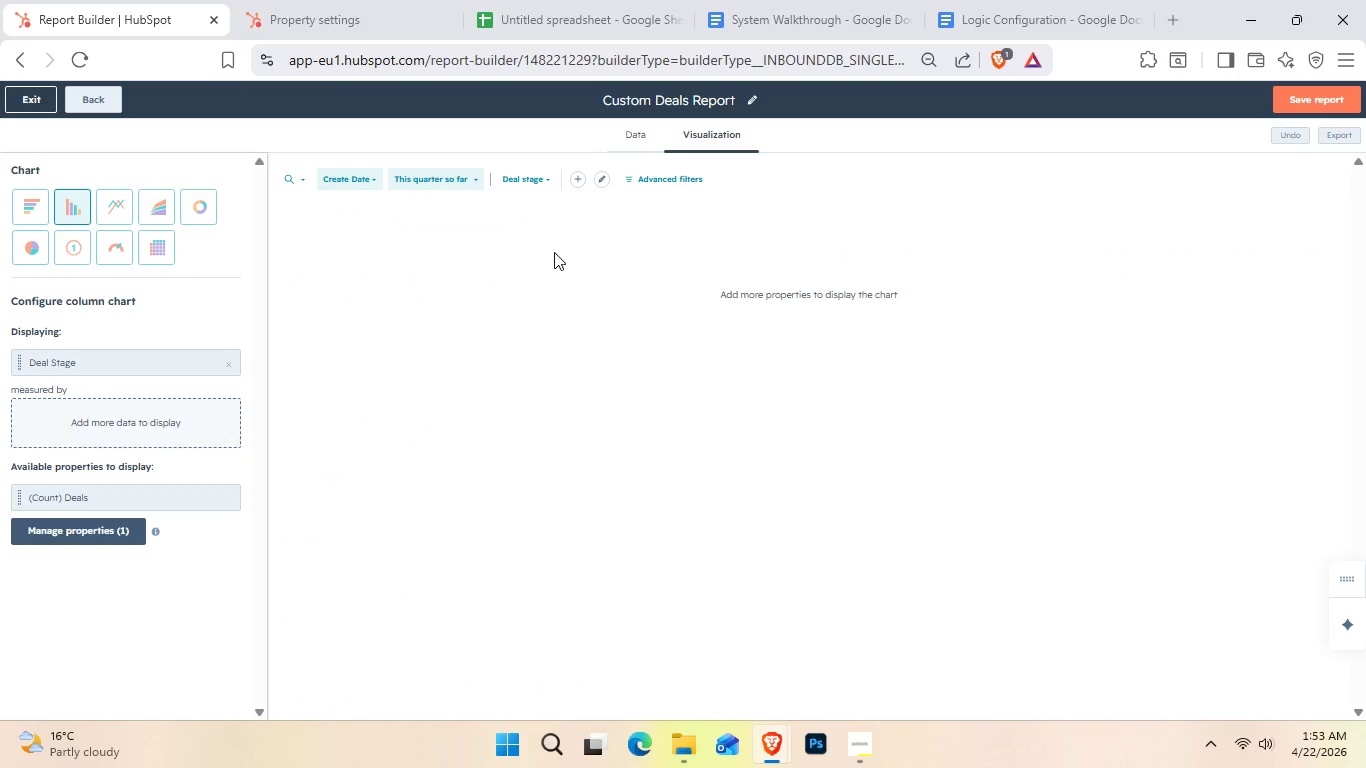 
left_click([627, 141])
 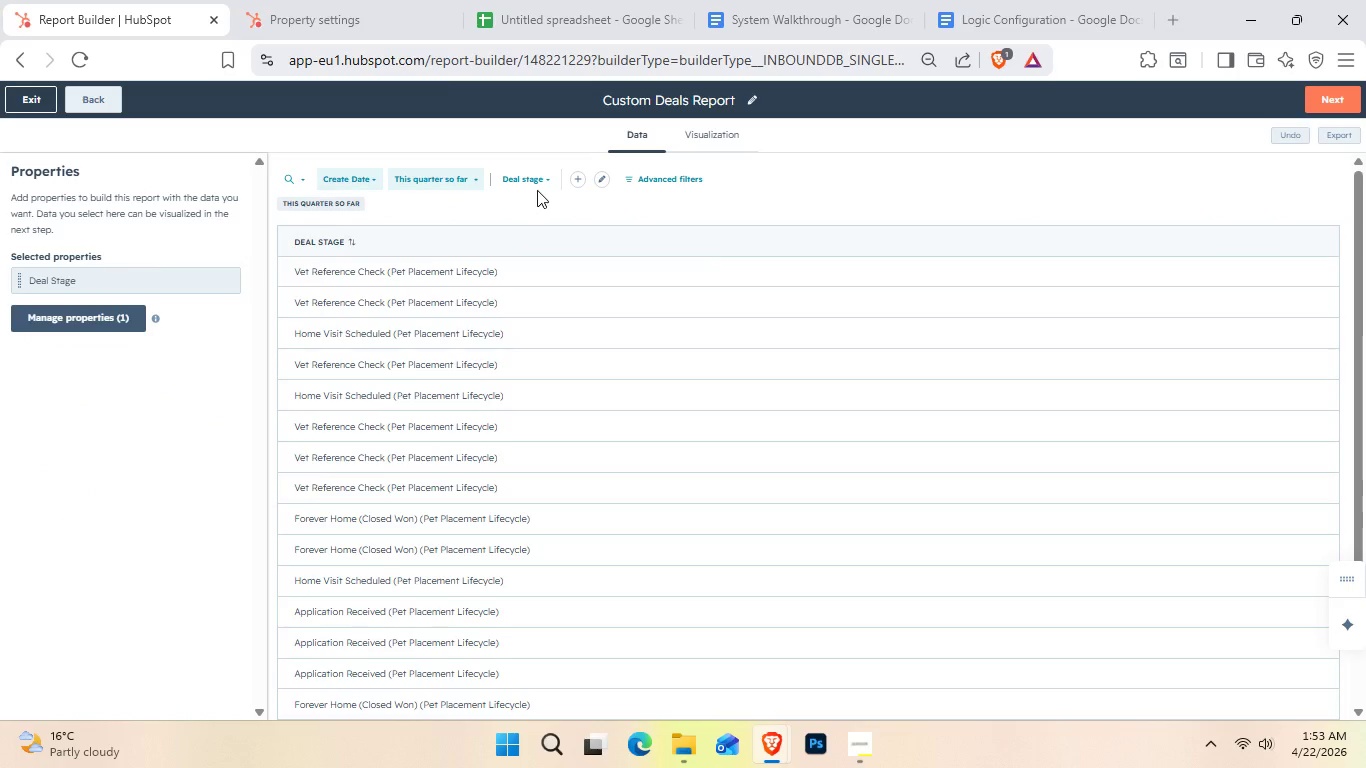 
wait(5.08)
 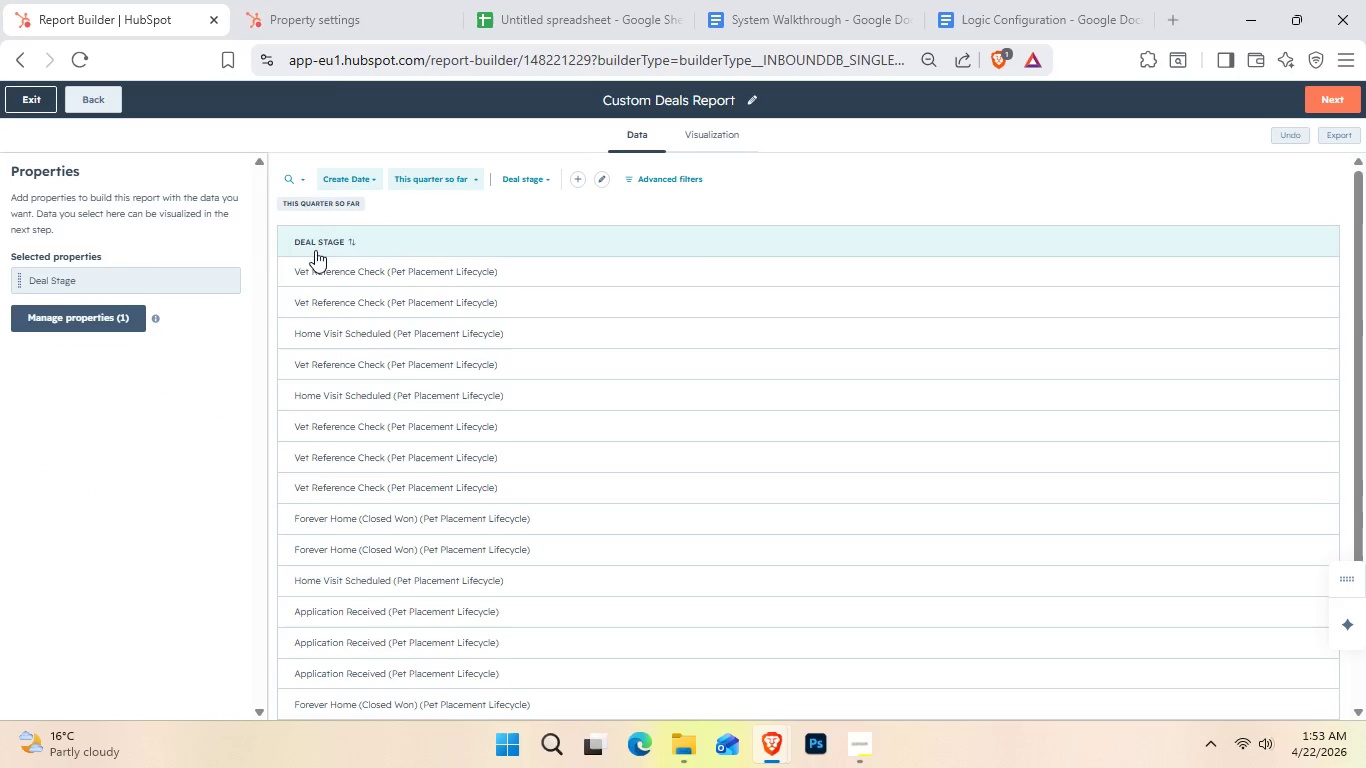 
left_click([580, 185])
 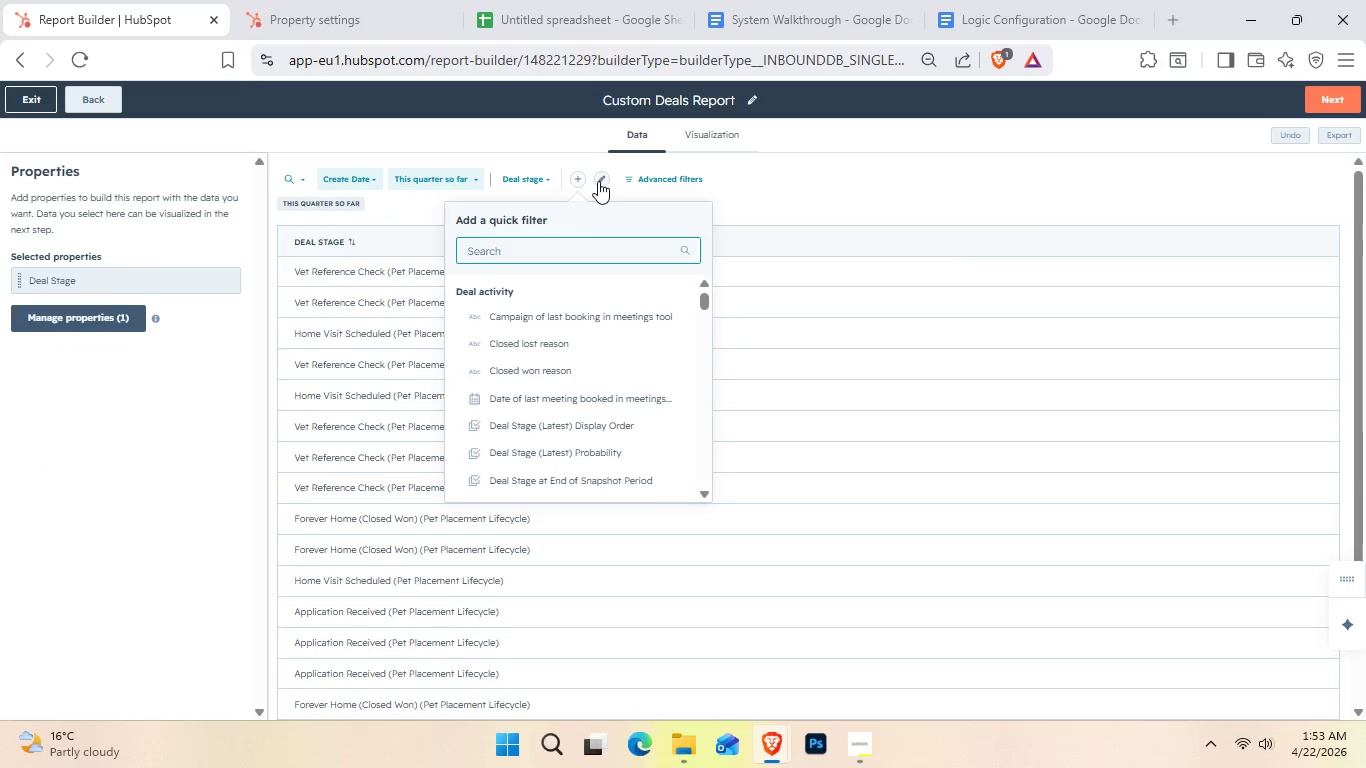 
left_click([598, 181])
 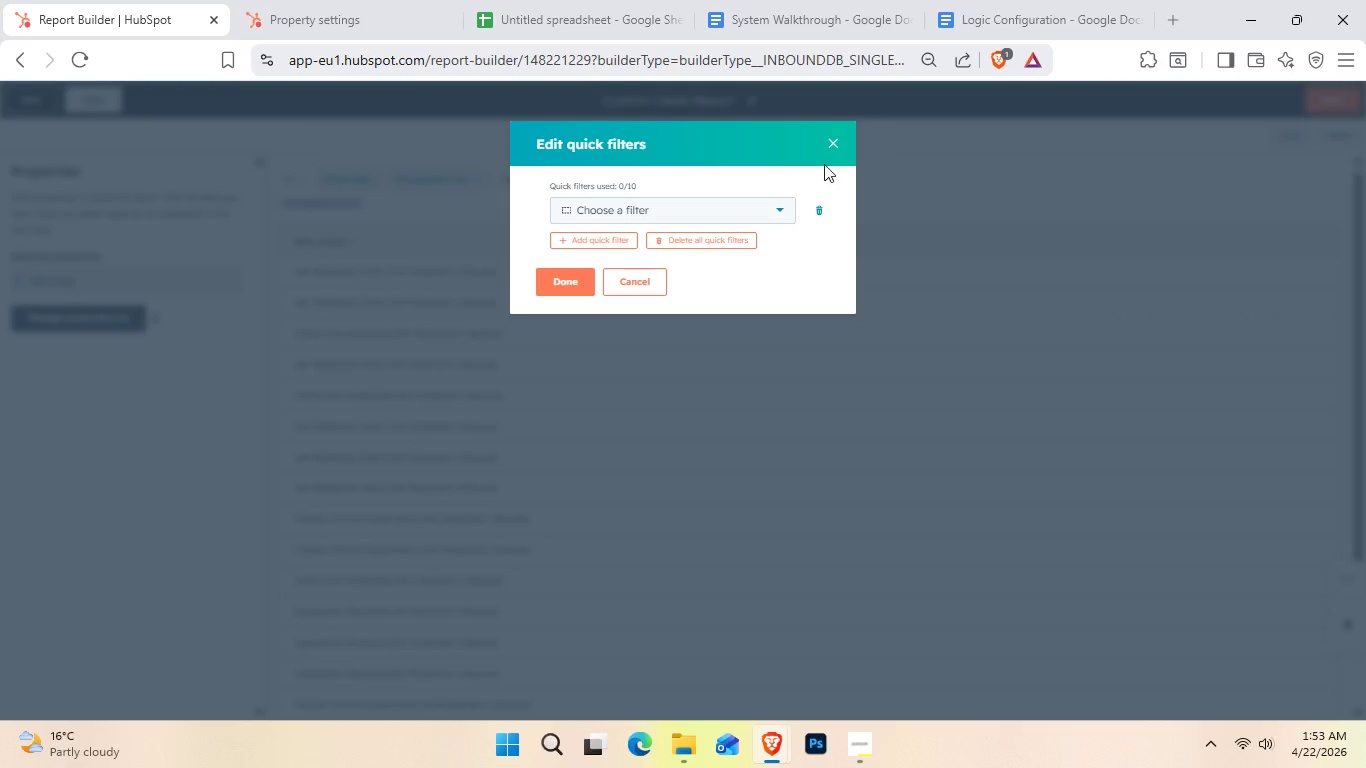 
left_click([827, 156])
 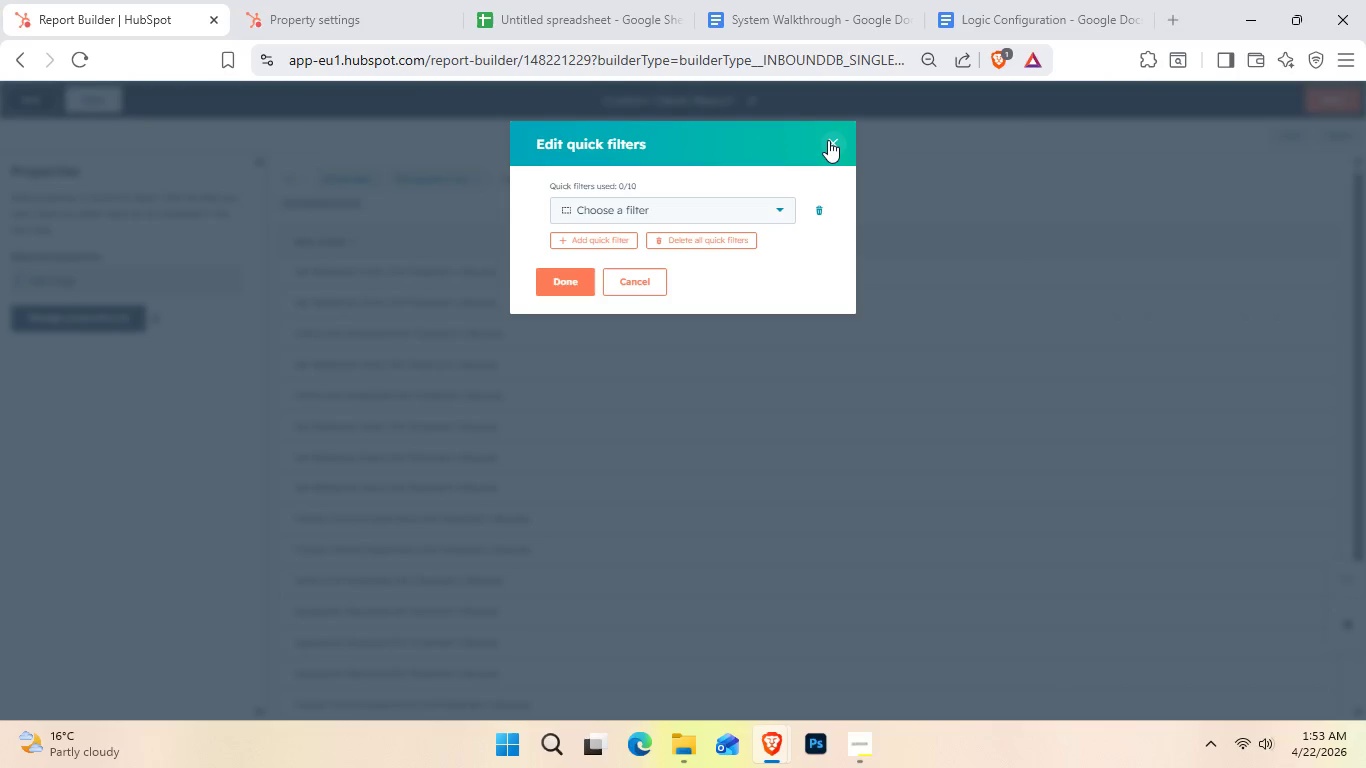 
left_click([828, 140])